 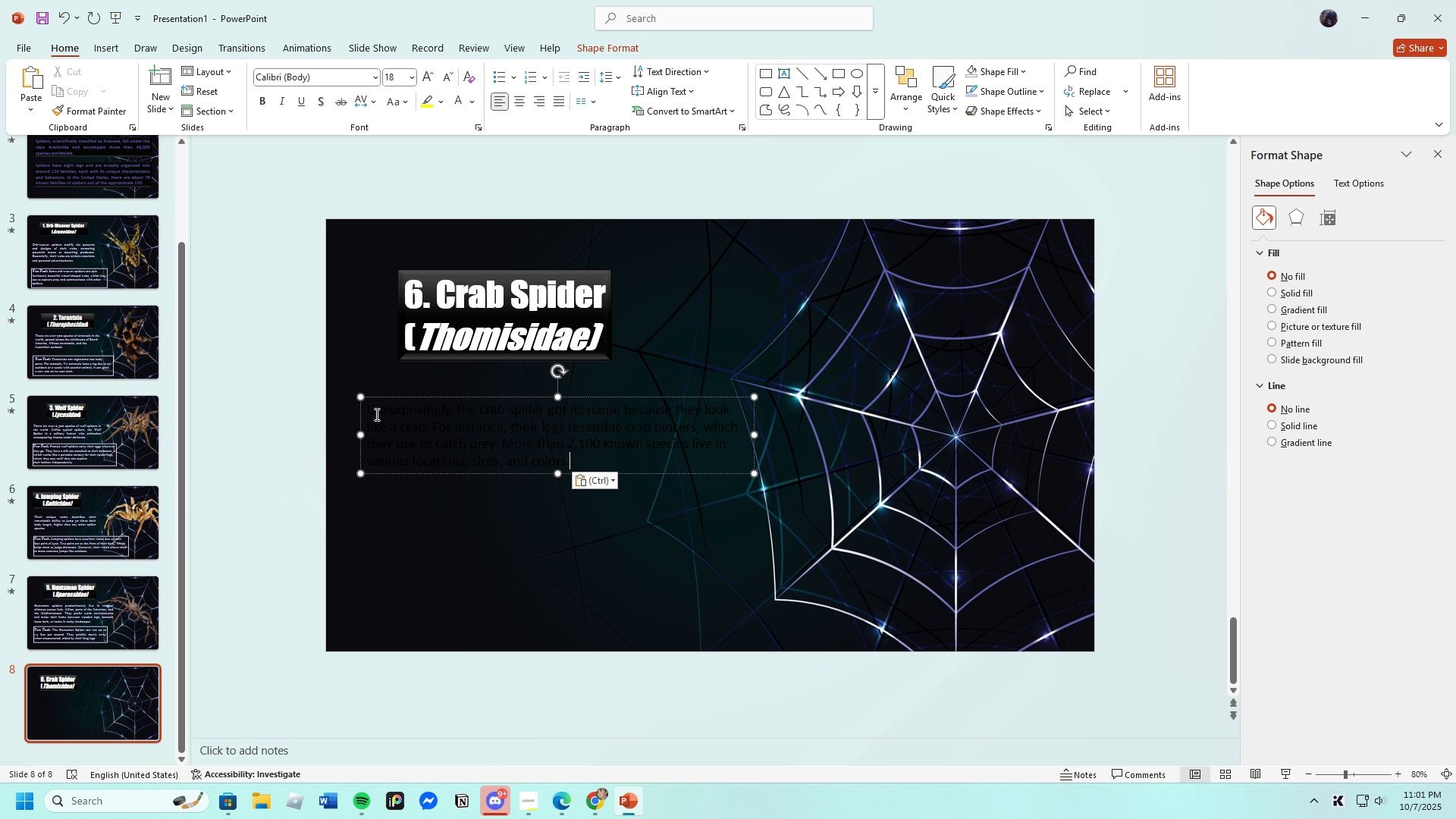 
left_click([415, 74])
 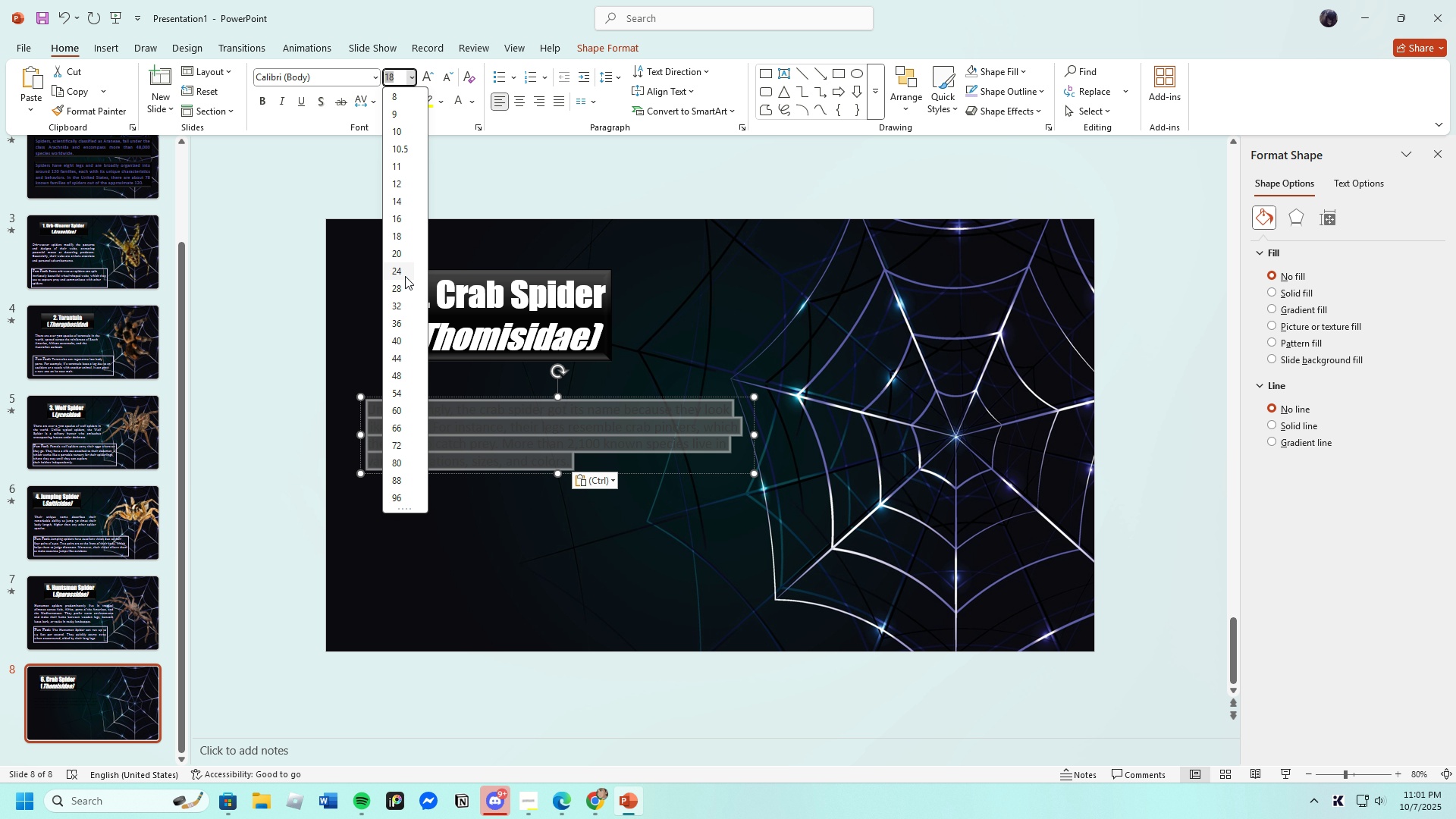 
left_click([402, 271])
 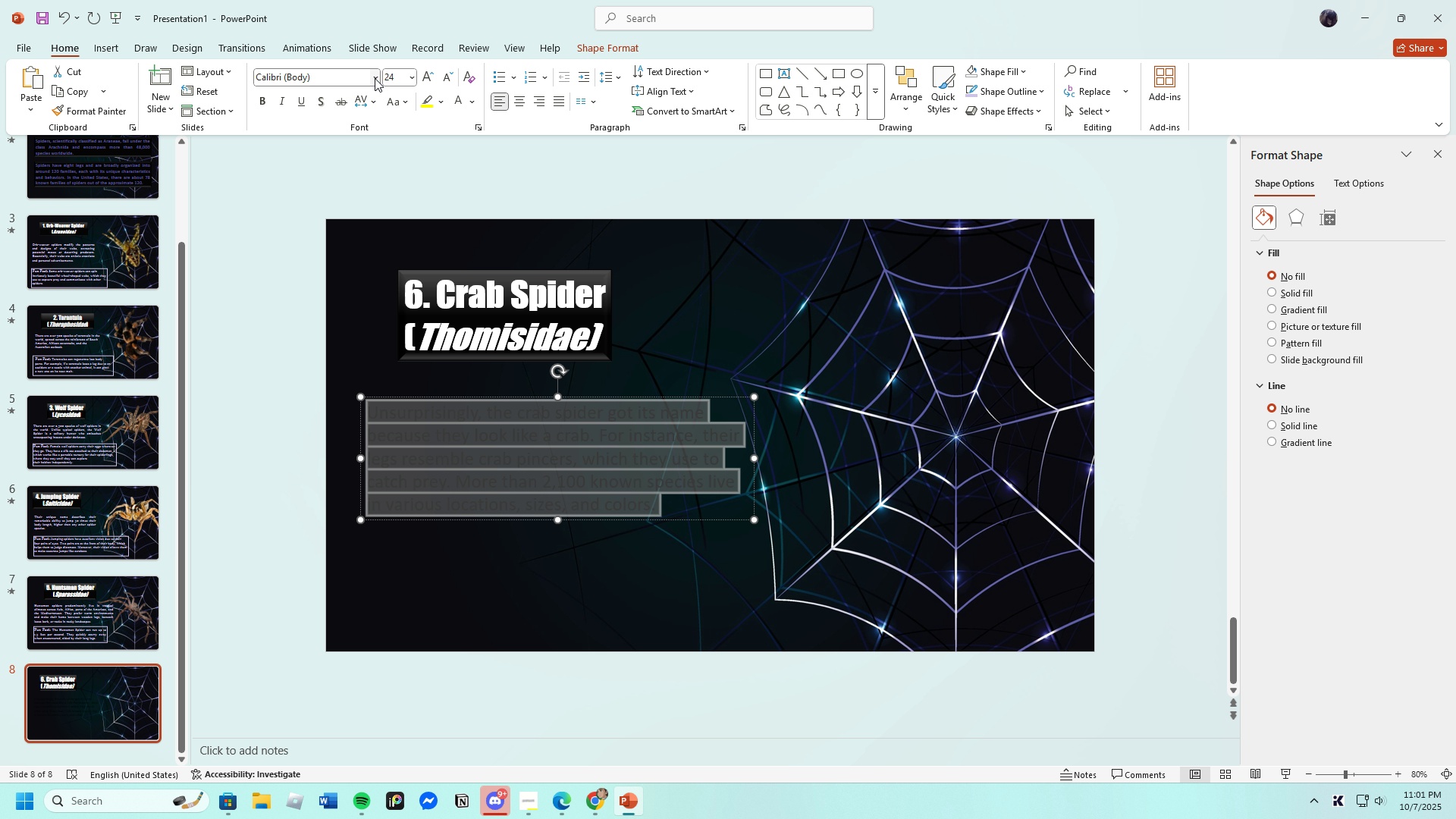 
left_click([375, 76])
 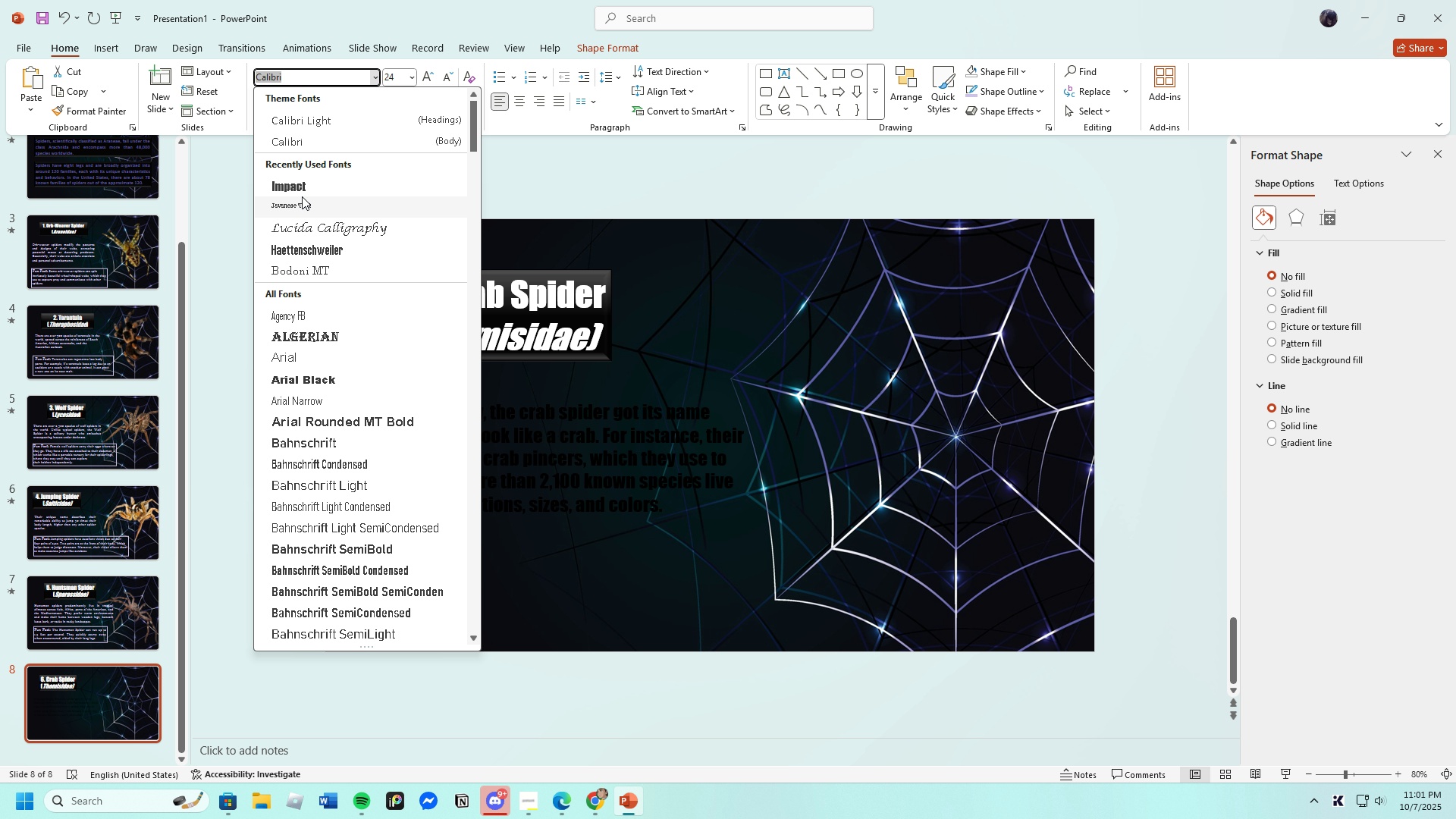 
left_click([297, 202])
 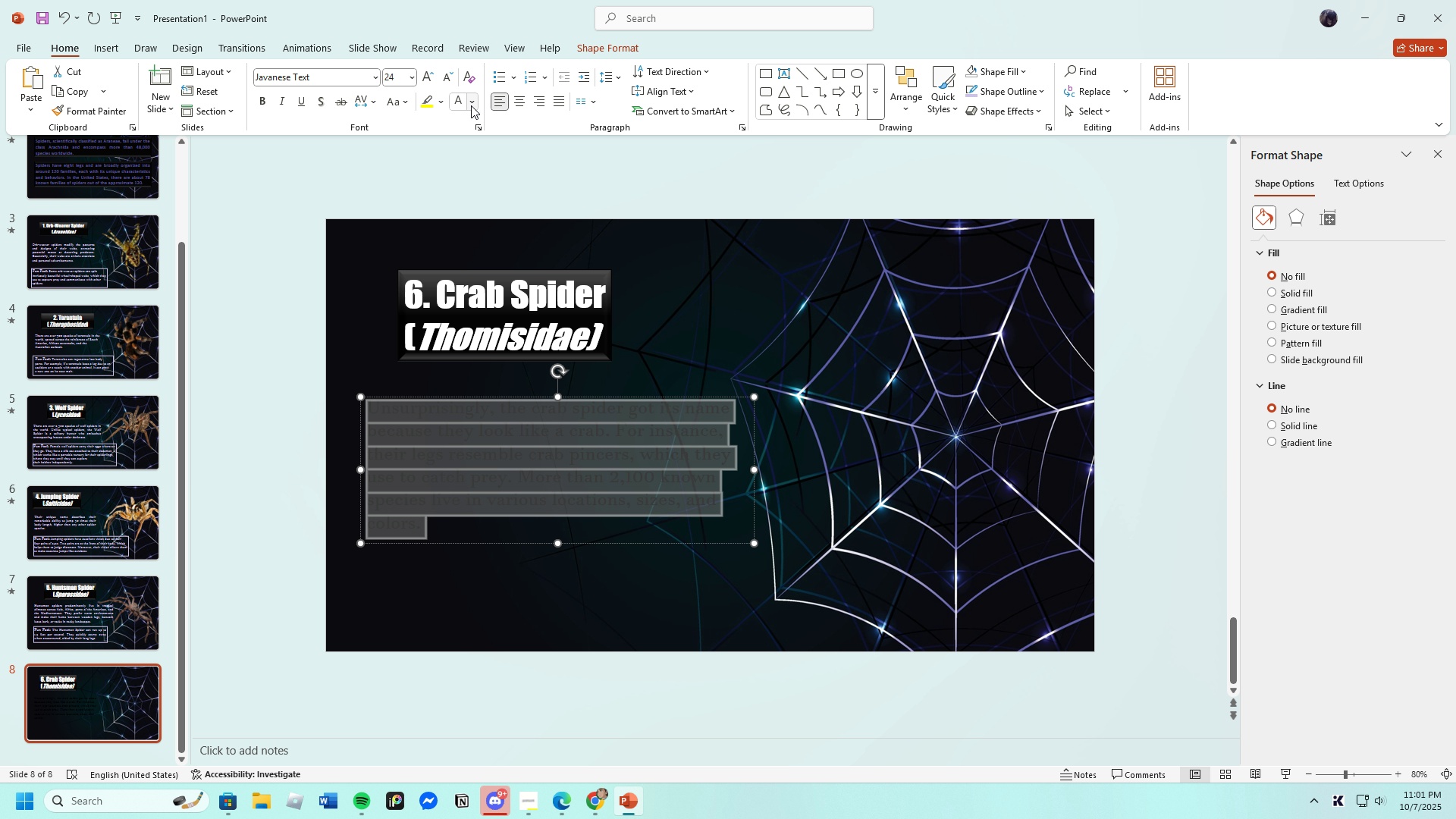 
left_click([473, 104])
 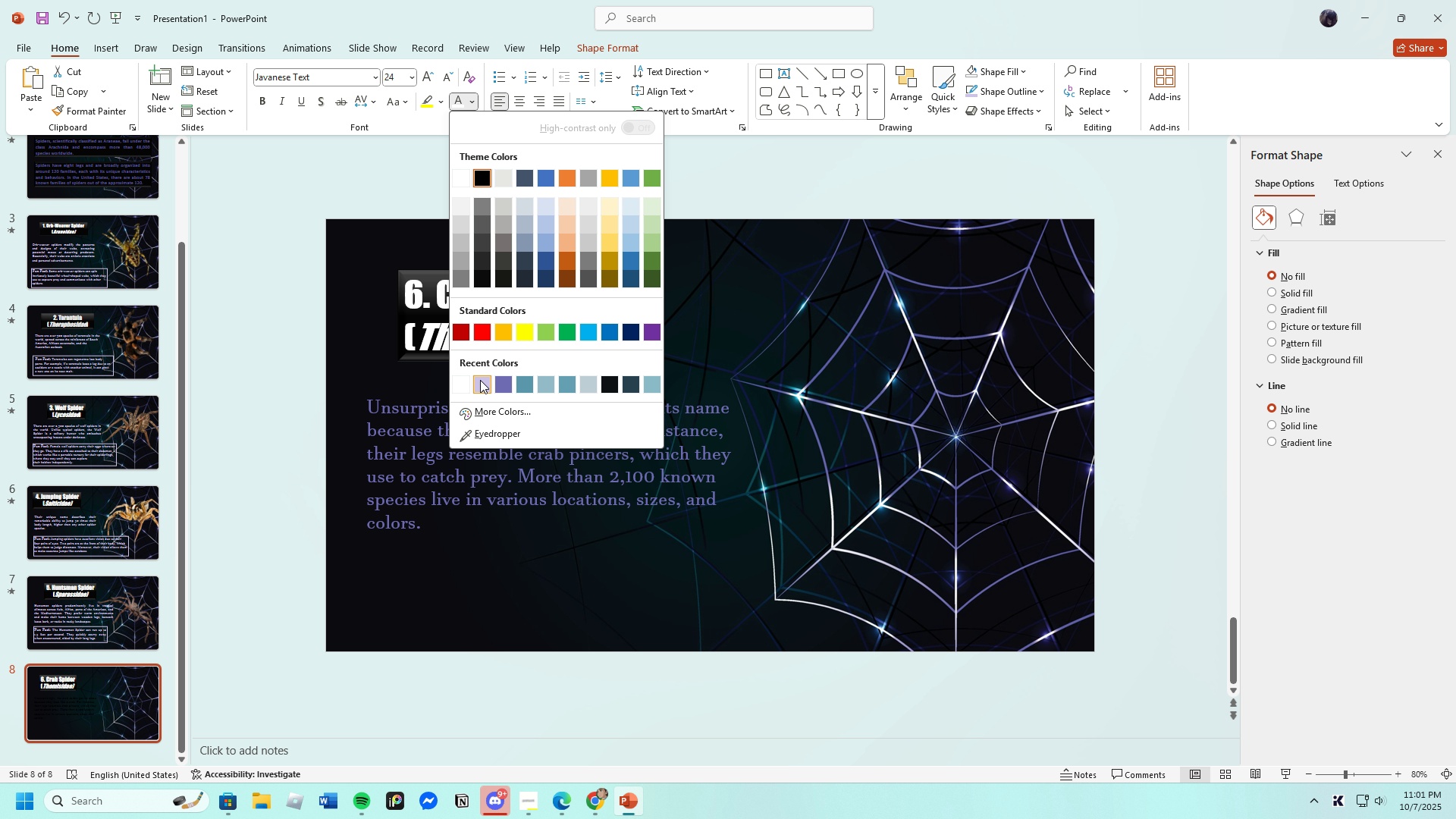 
left_click([480, 380])
 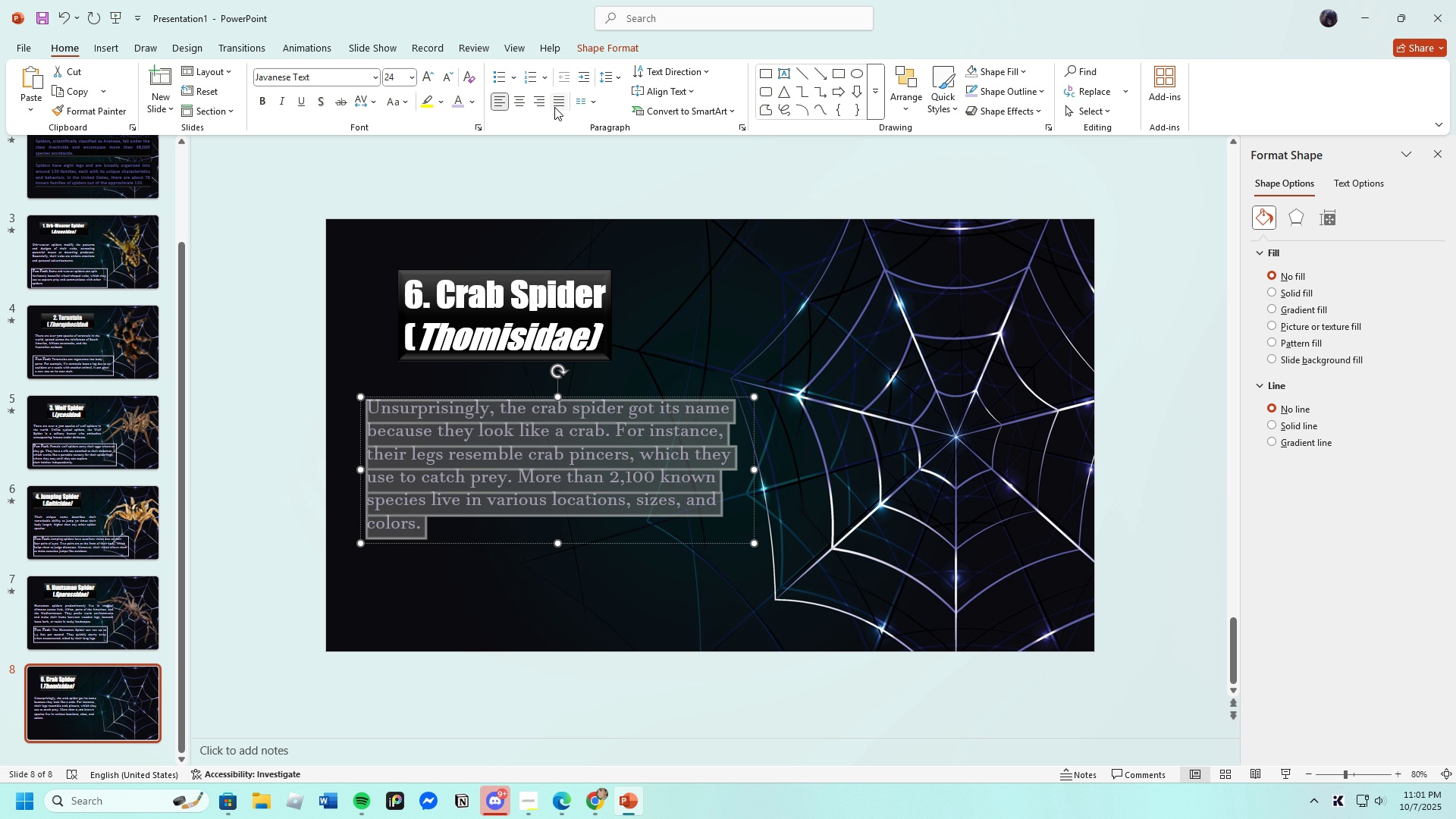 
left_click([554, 104])
 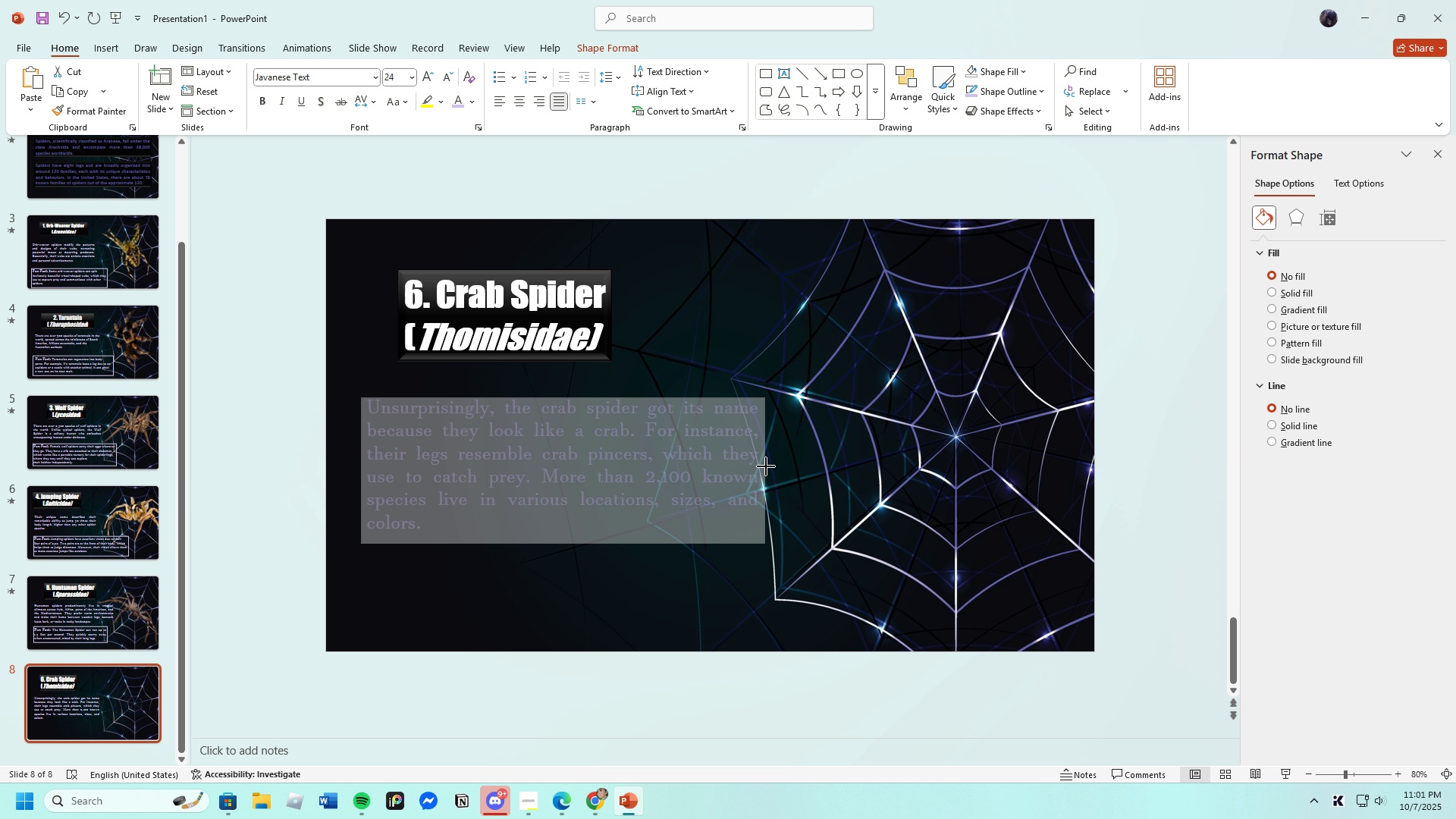 
wait(8.8)
 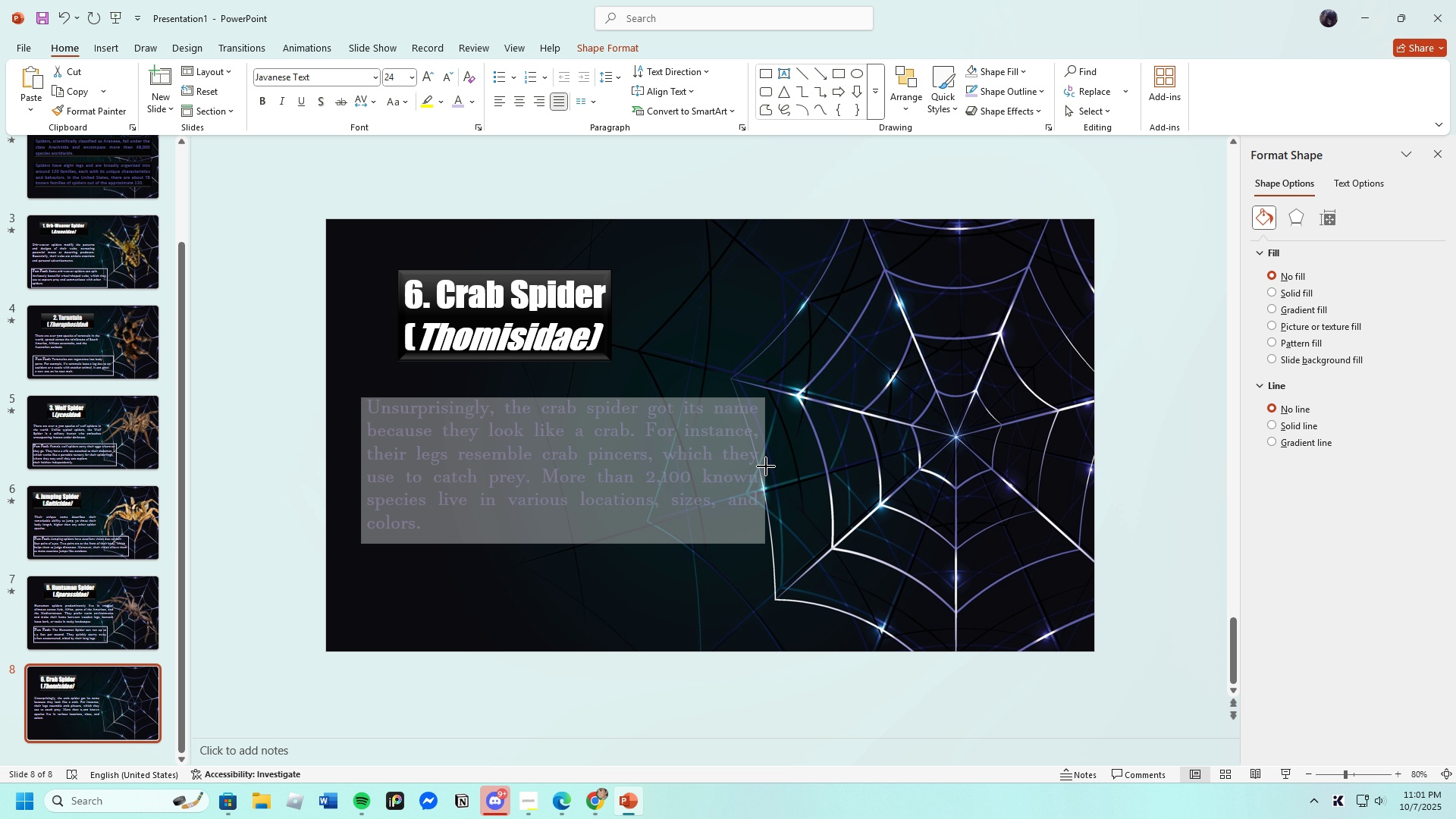 
left_click([688, 387])
 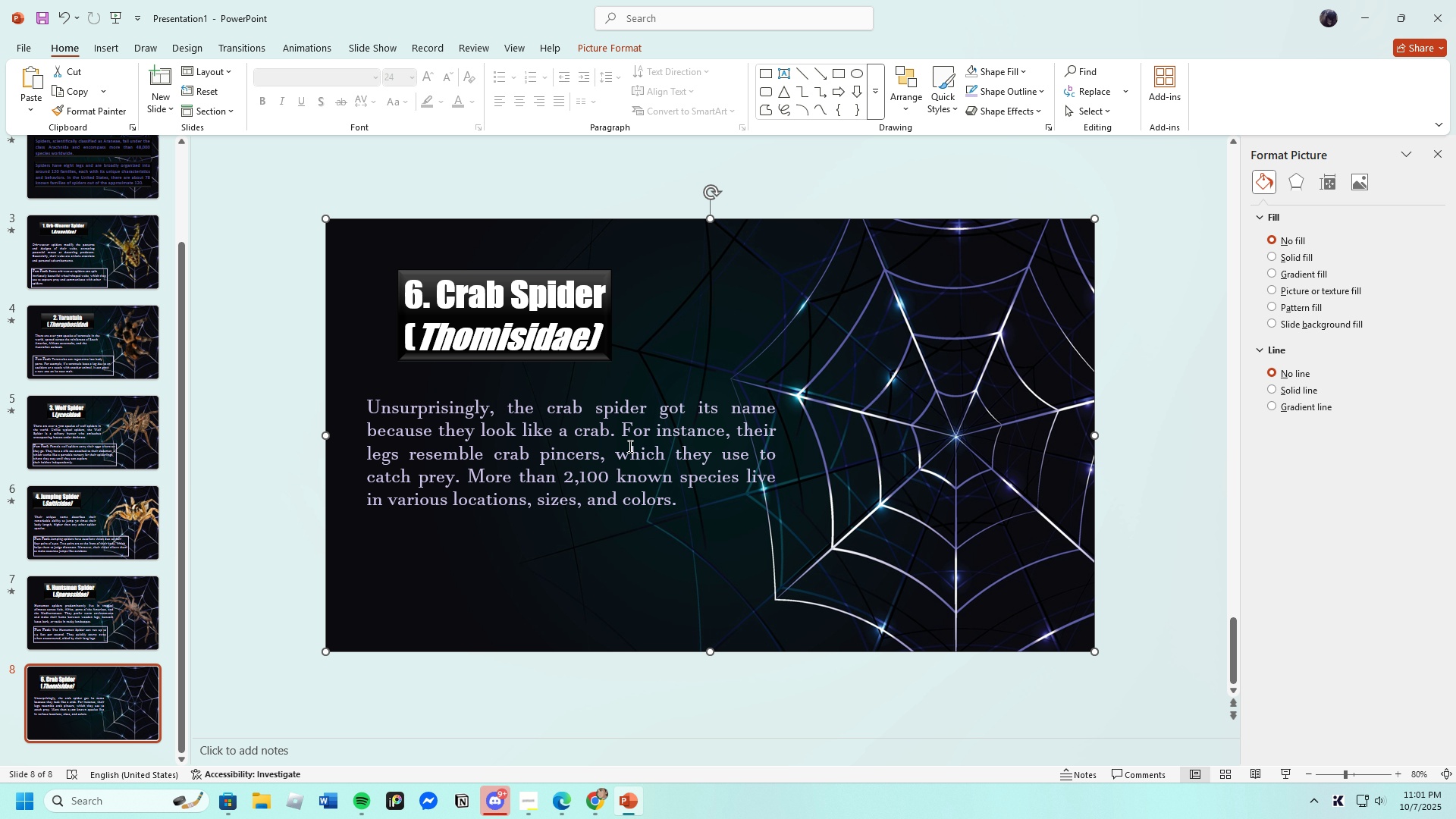 
left_click([629, 446])
 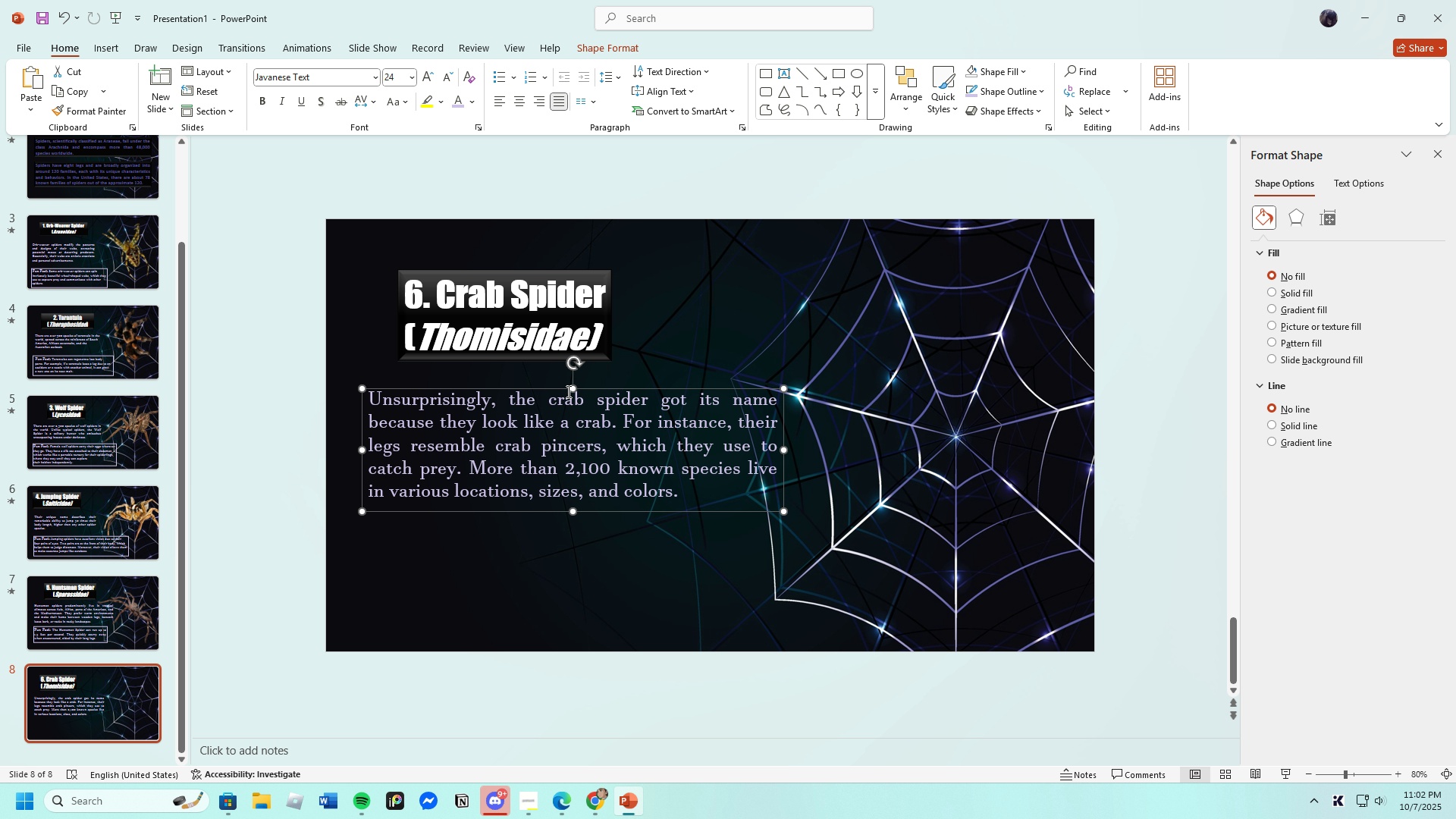 
left_click([500, 304])
 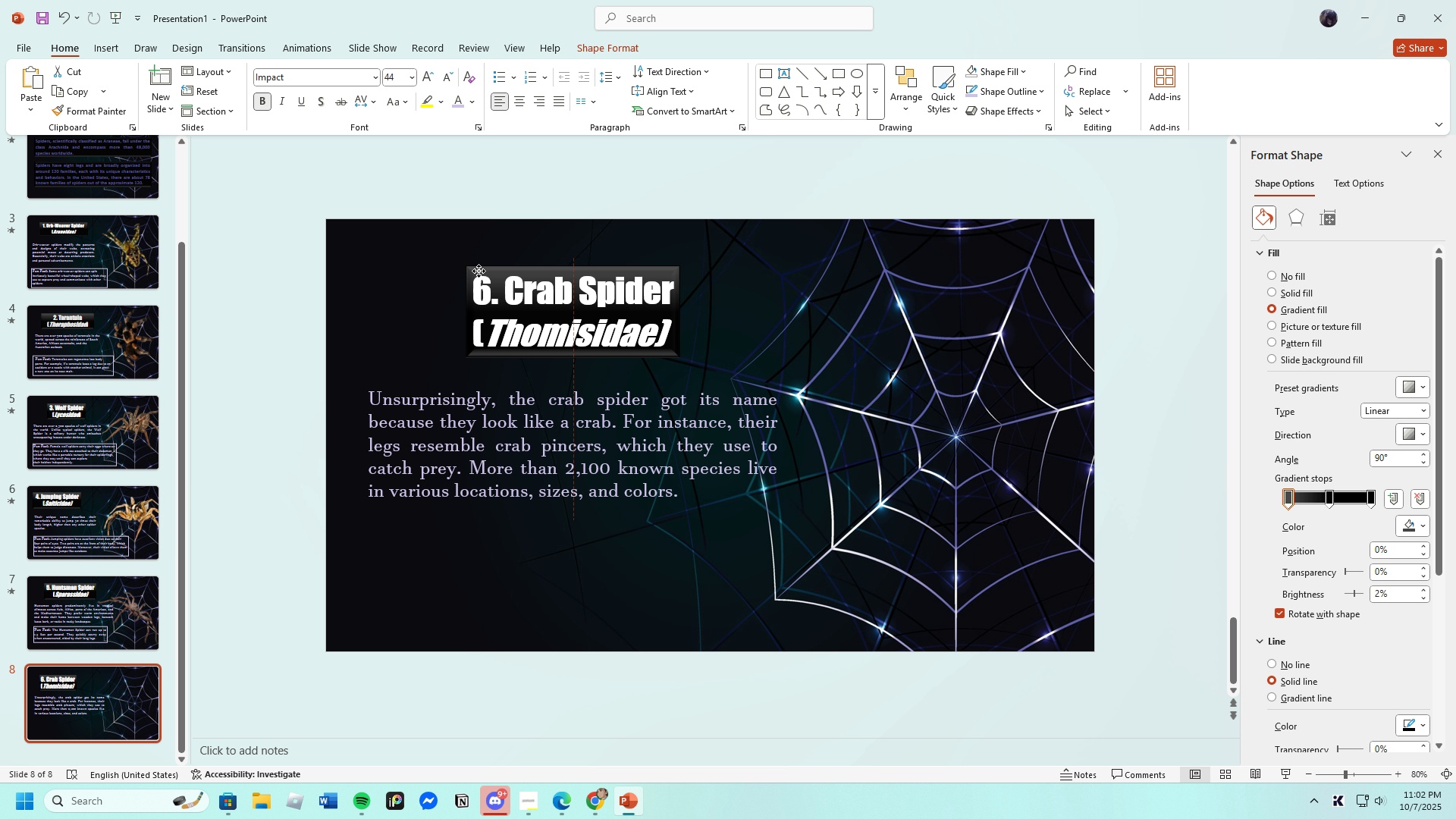 
wait(7.87)
 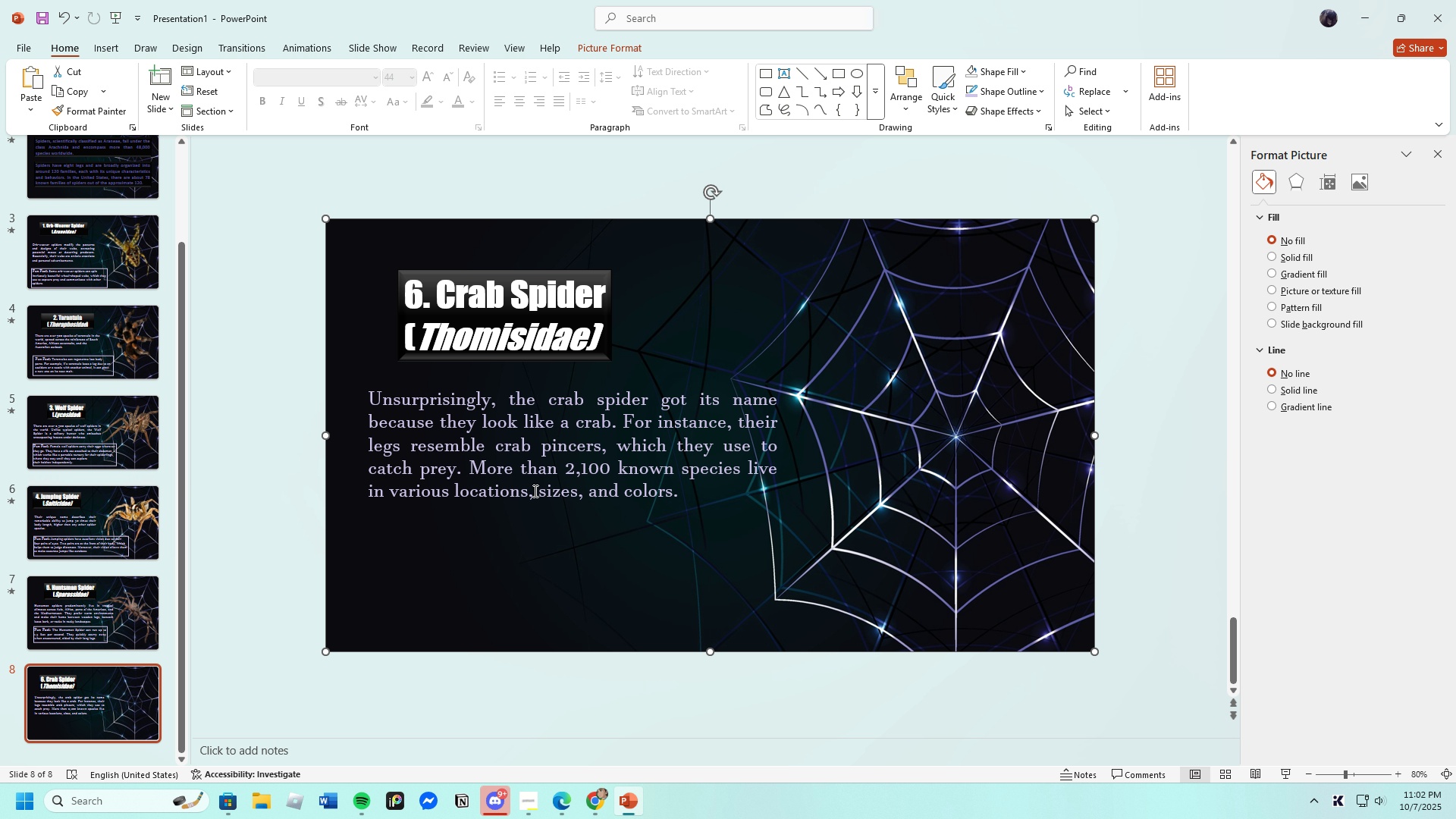 
left_click([542, 530])
 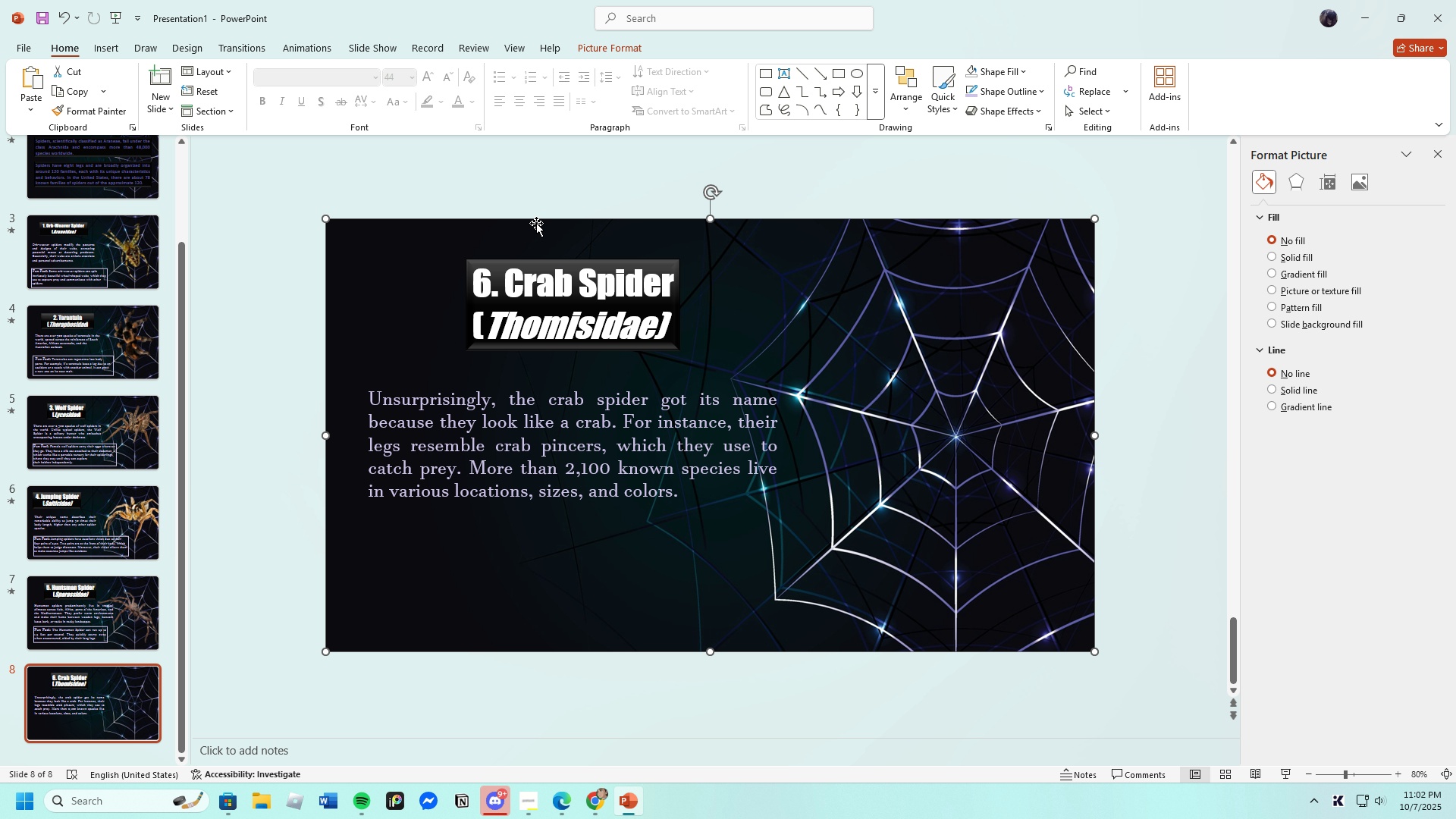 
left_click([103, 44])
 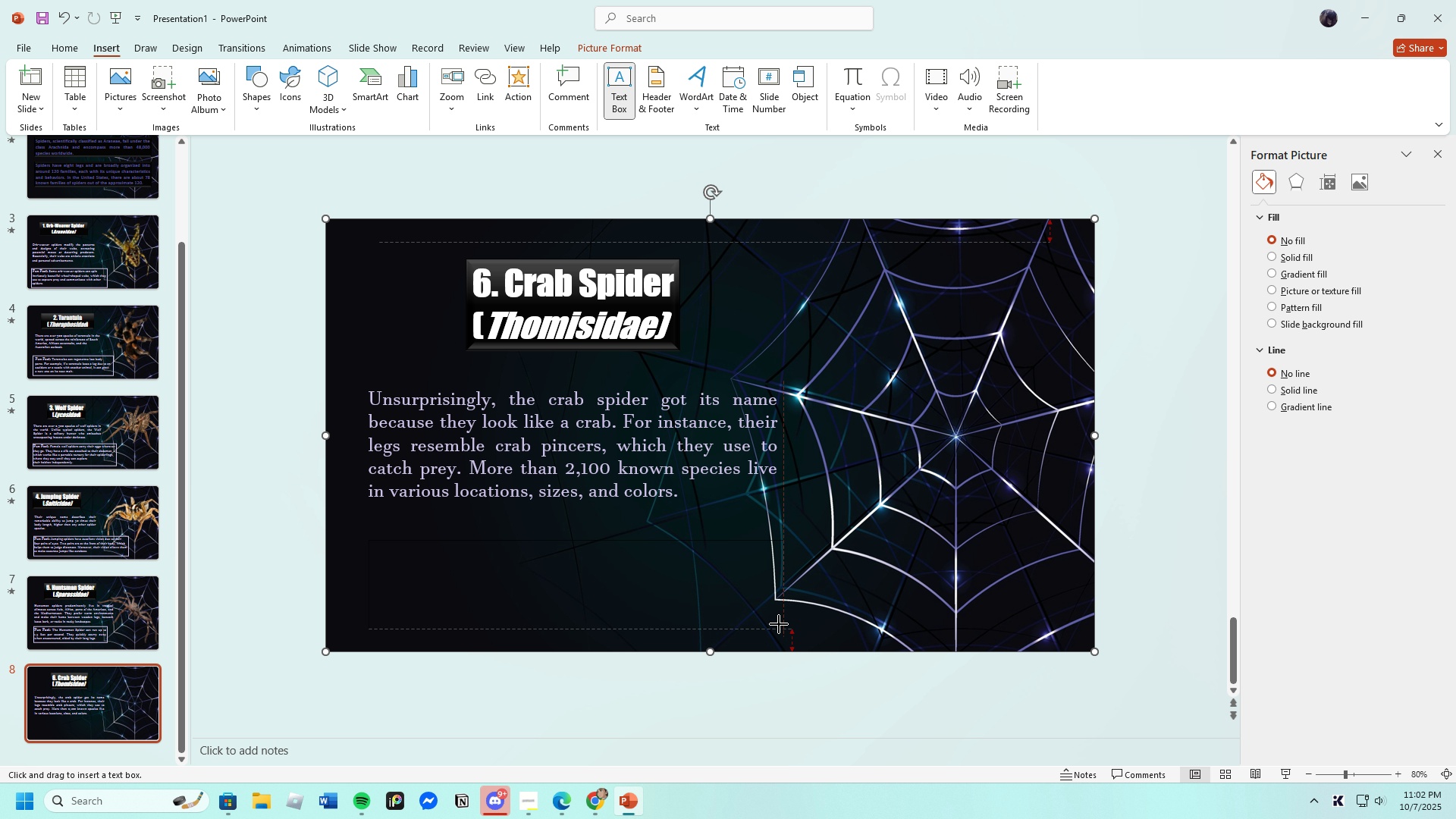 
wait(10.1)
 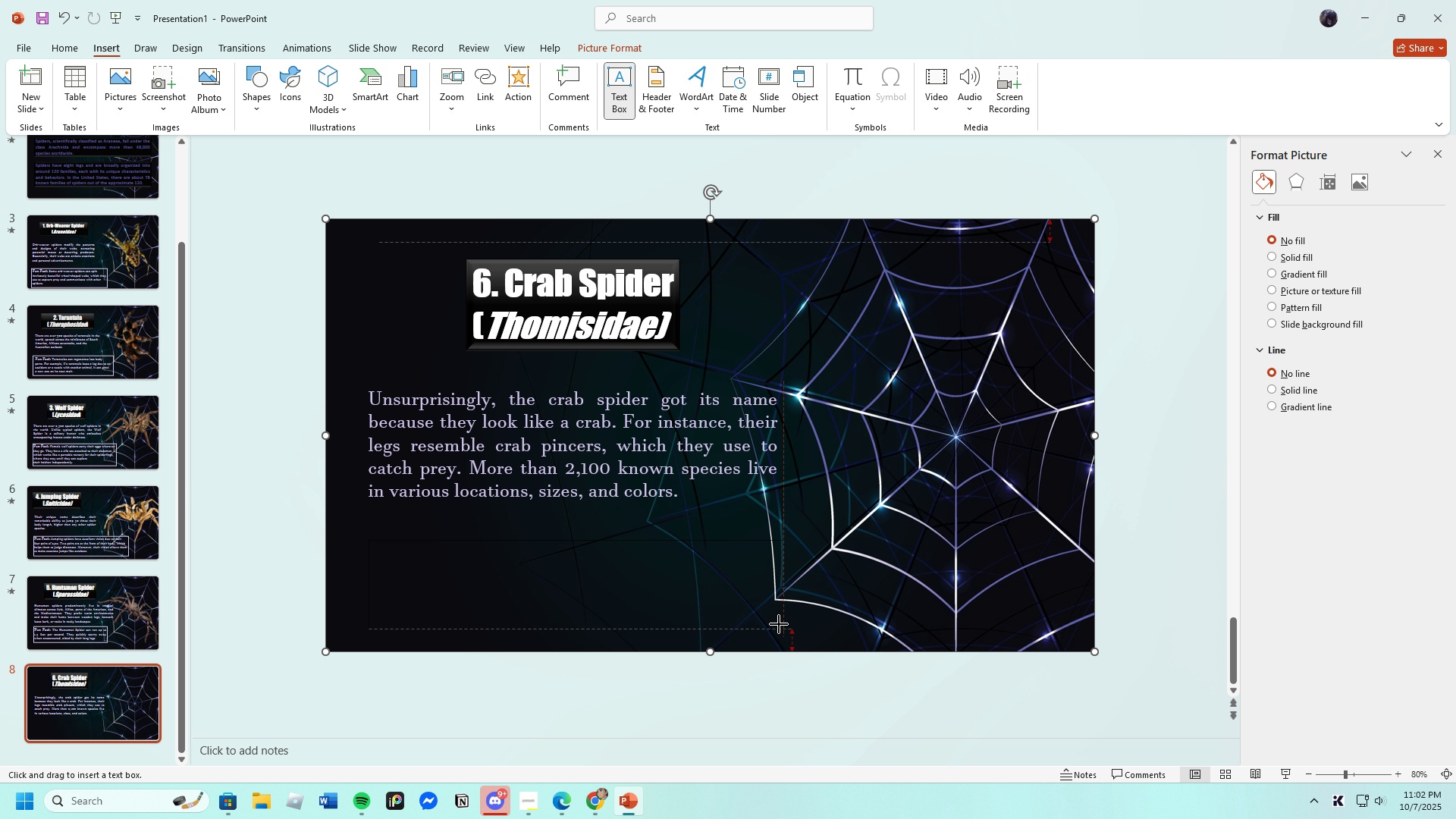 
left_click([568, 797])
 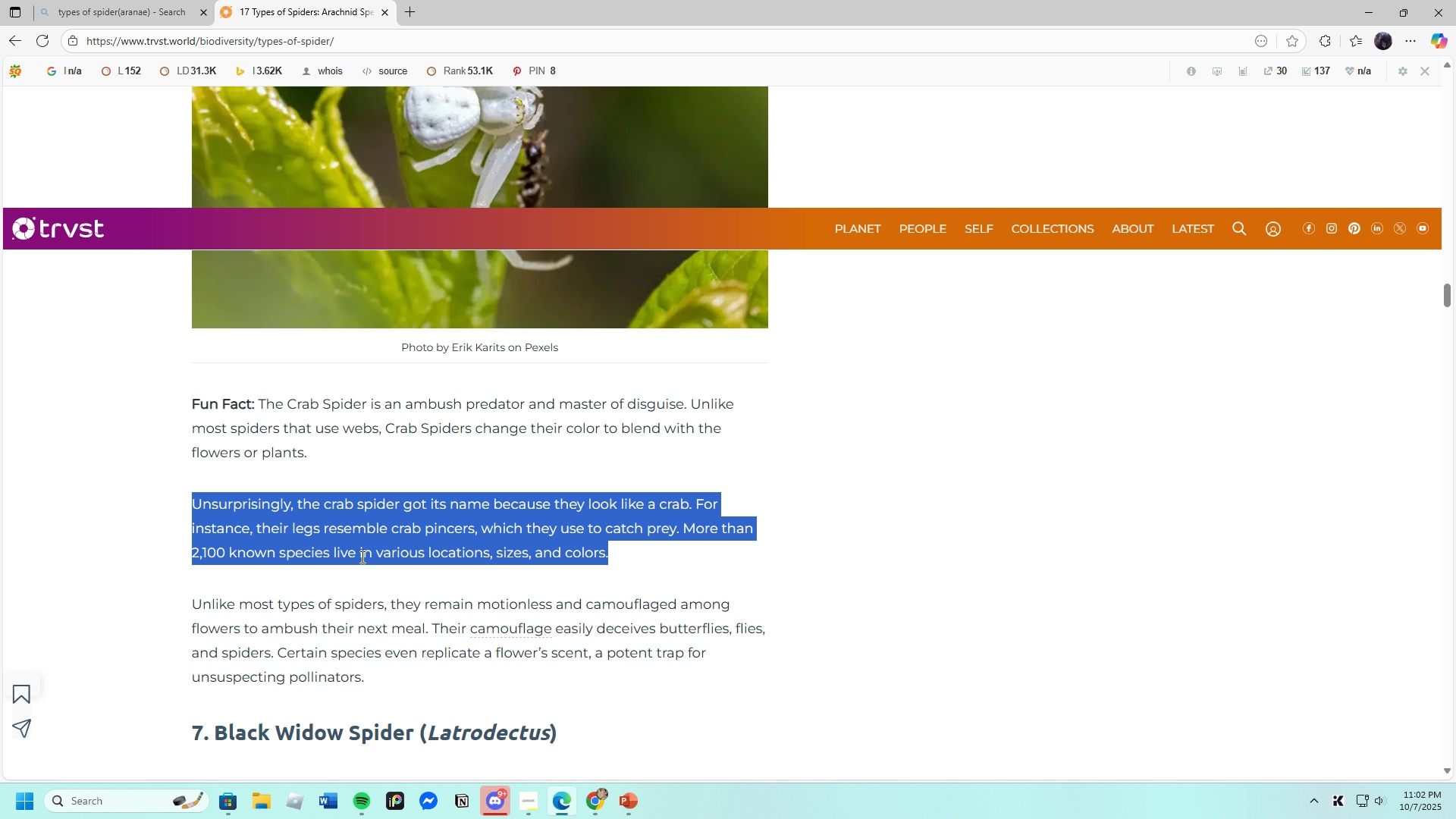 
scroll: coordinate [326, 523], scroll_direction: down, amount: 2.0
 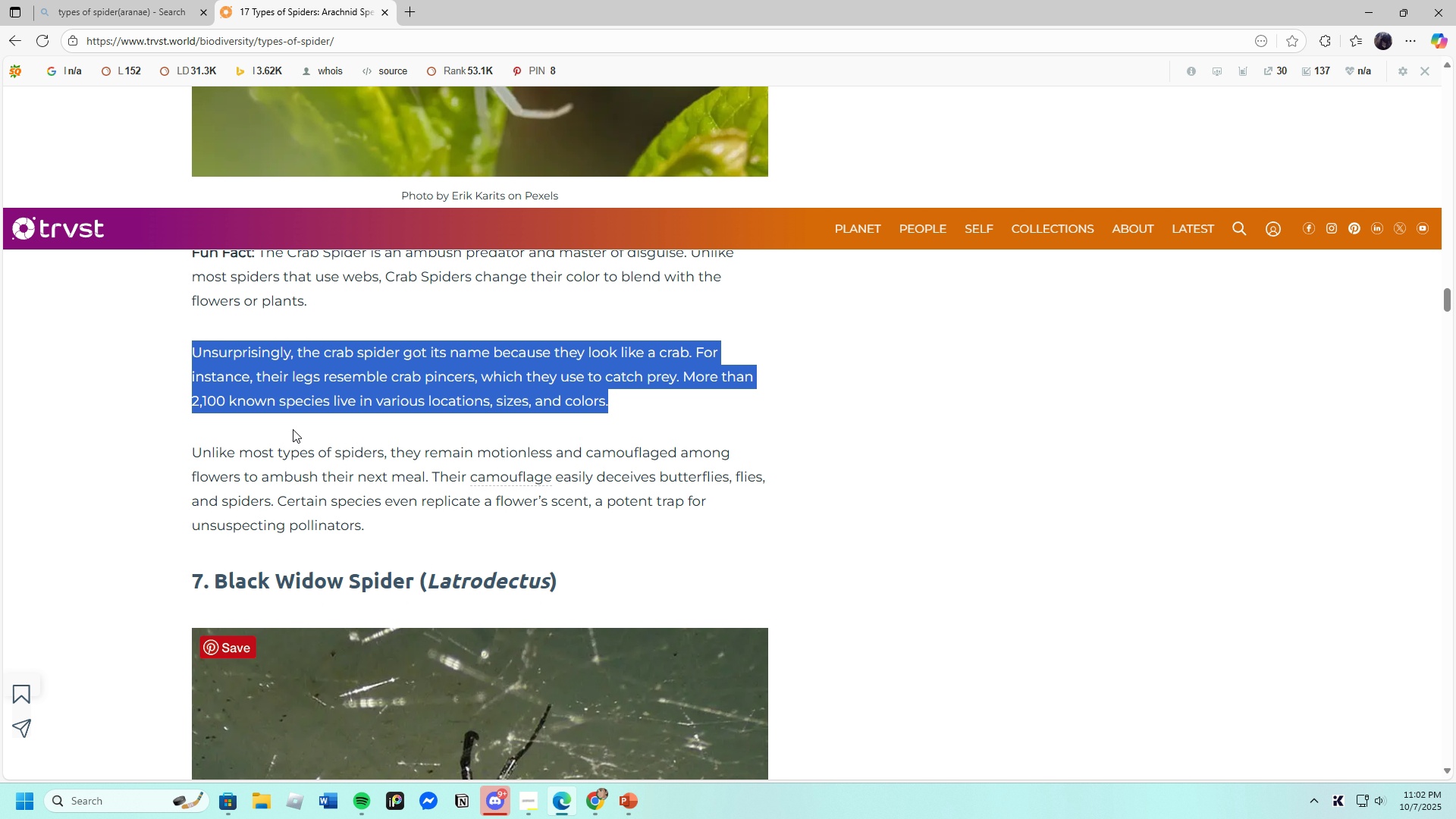 
scroll: coordinate [313, 441], scroll_direction: up, amount: 2.0
 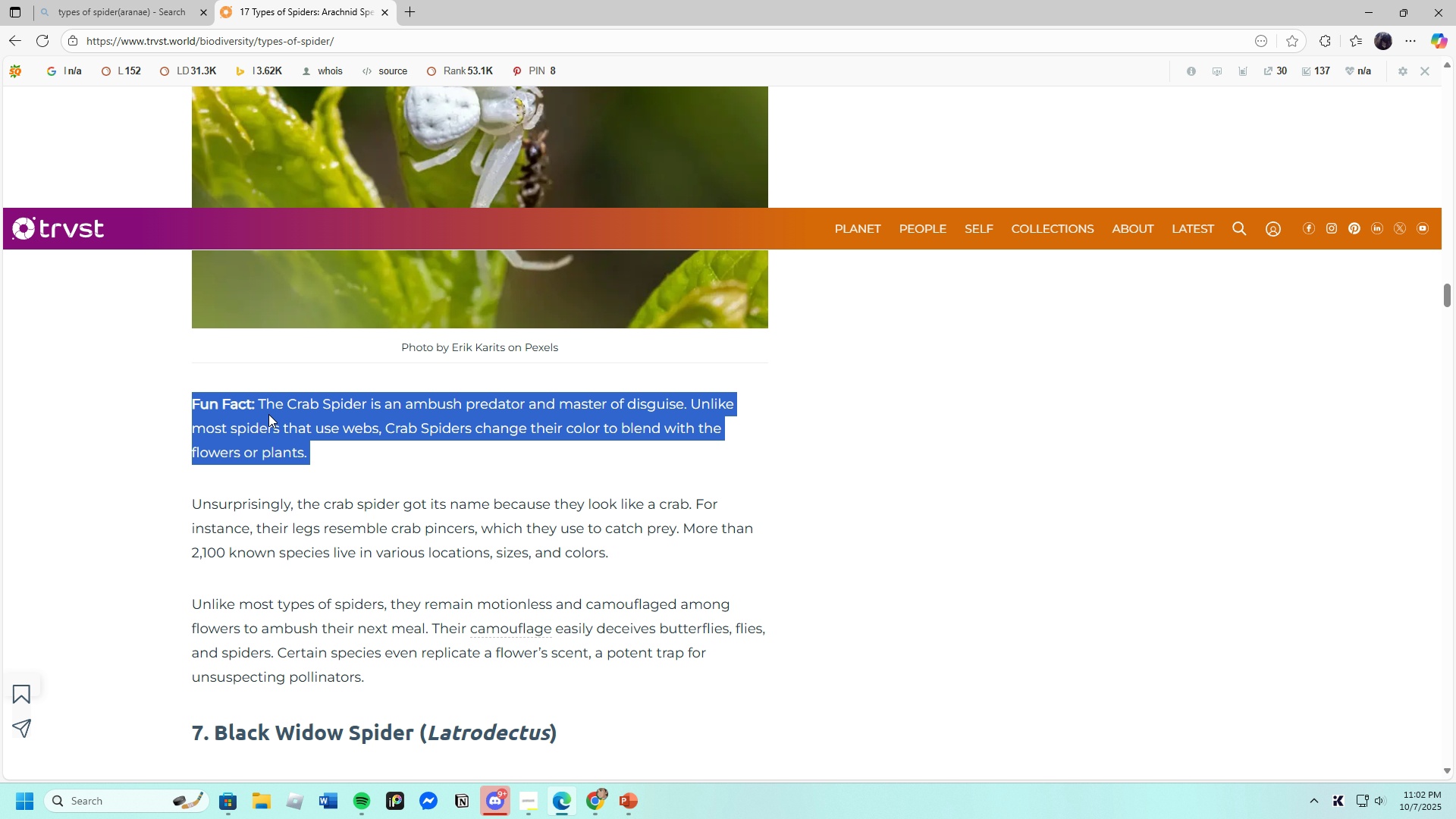 
left_click([340, 434])
 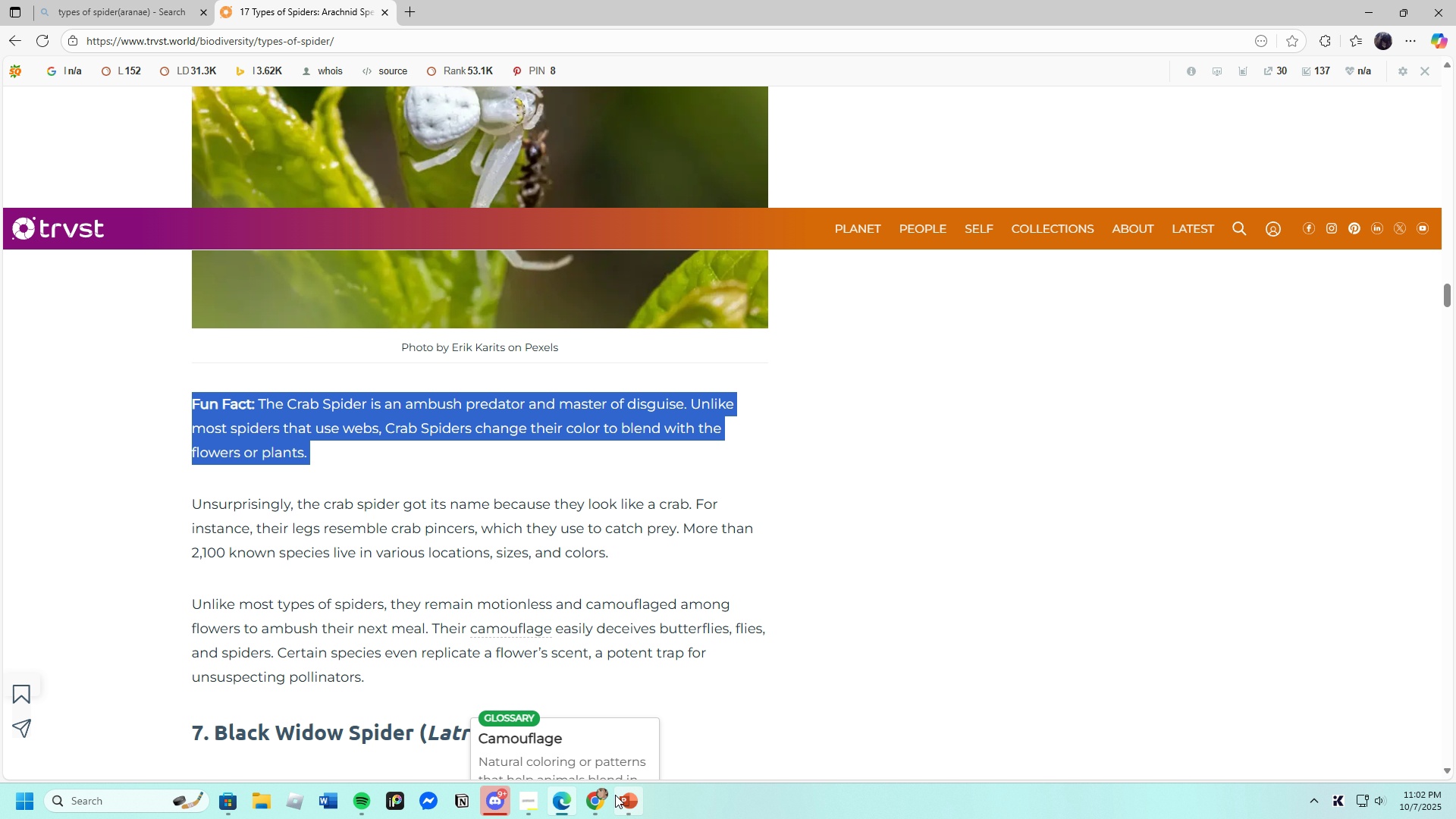 
left_click([632, 803])